 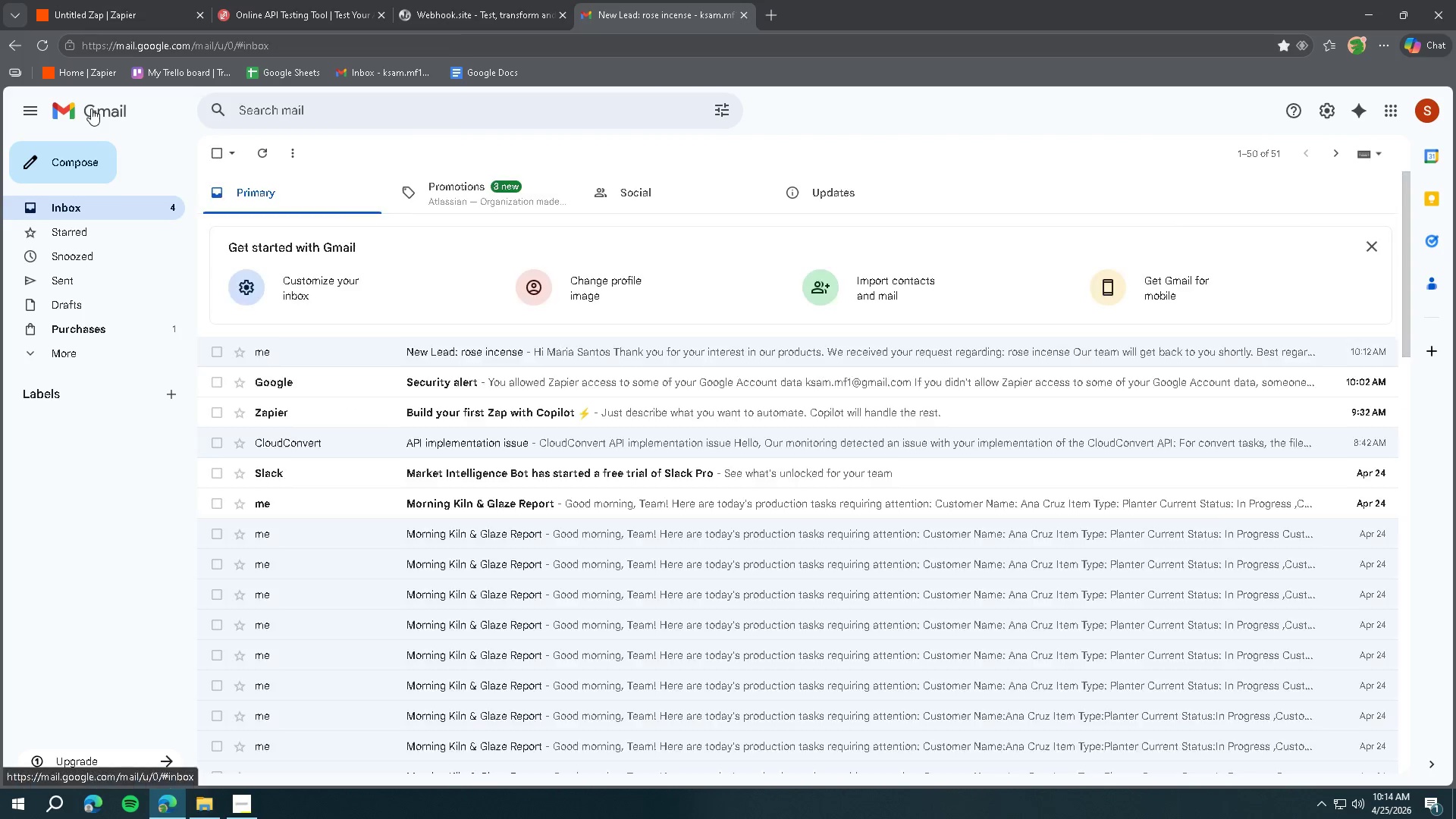 
left_click([39, 46])
 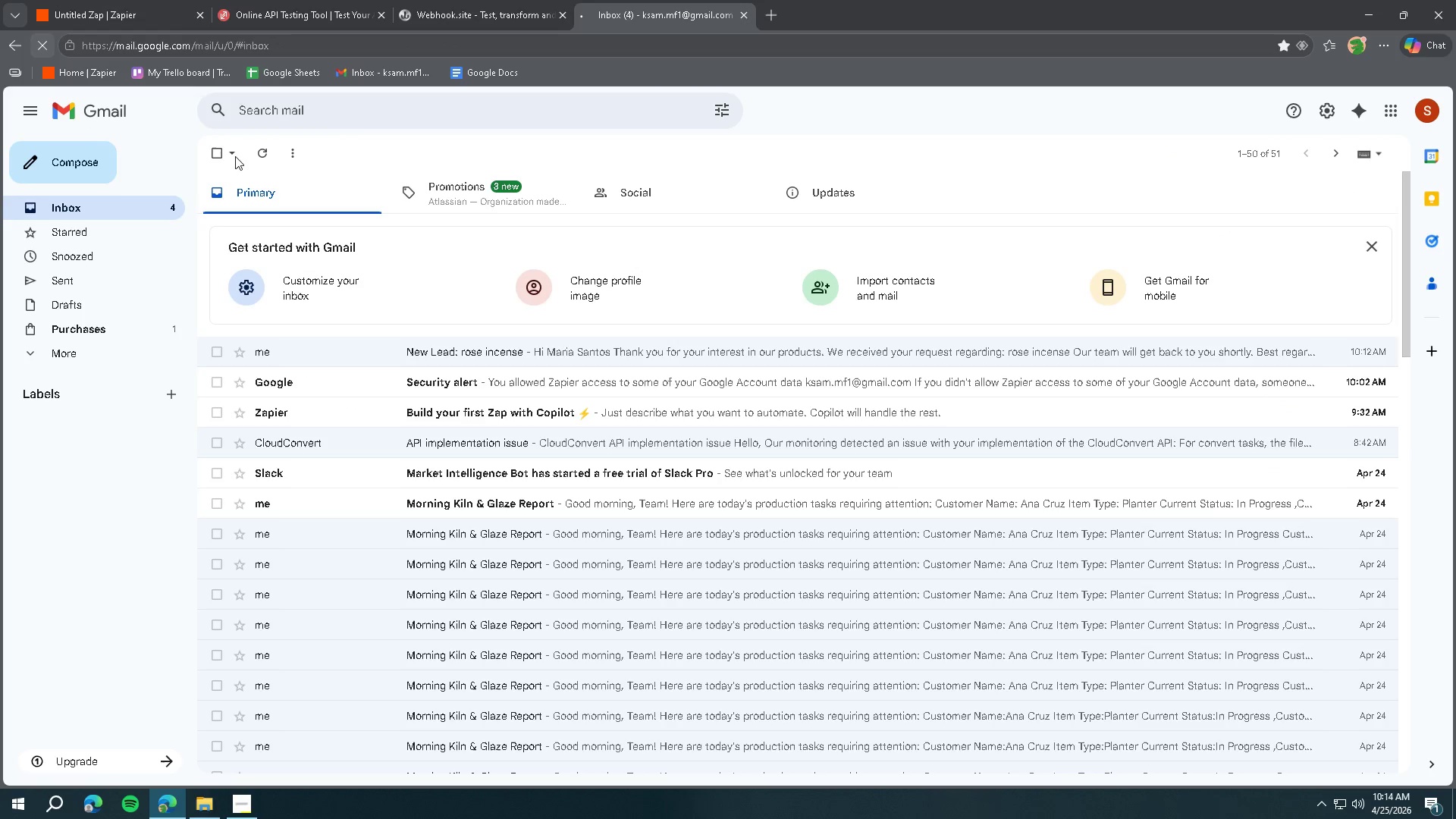 
mouse_move([486, 262])
 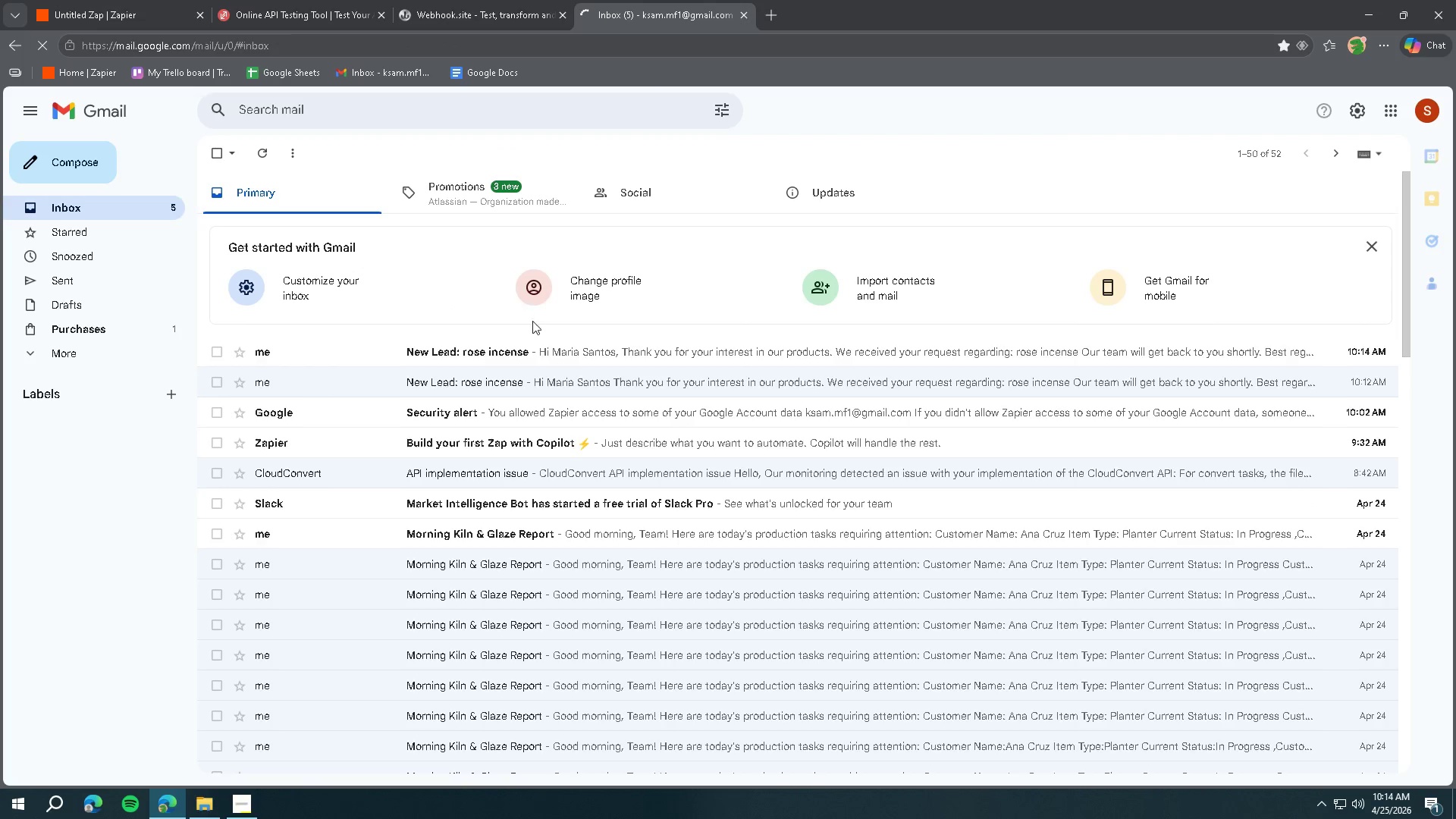 
left_click([602, 346])
 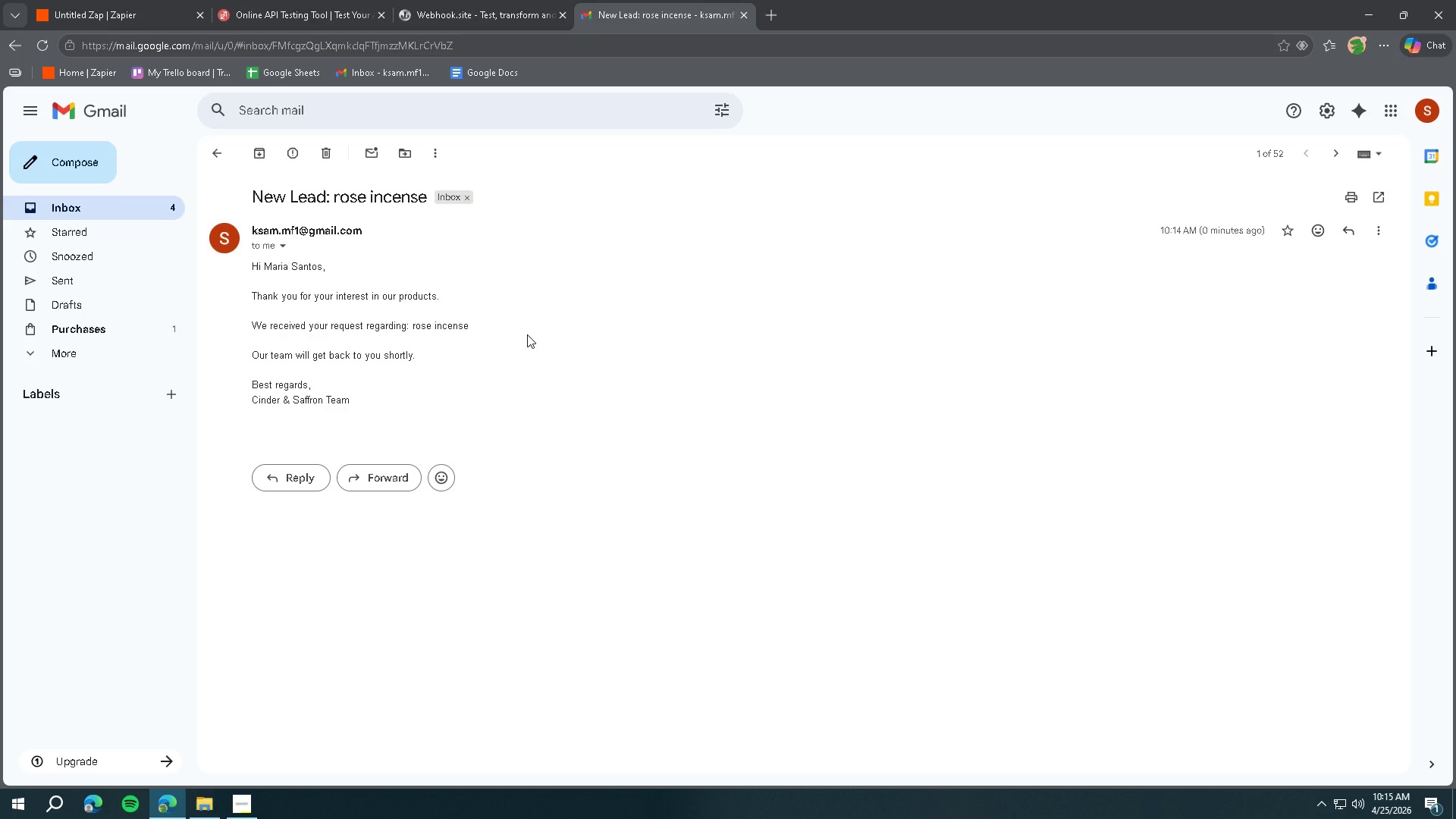 
wait(66.44)
 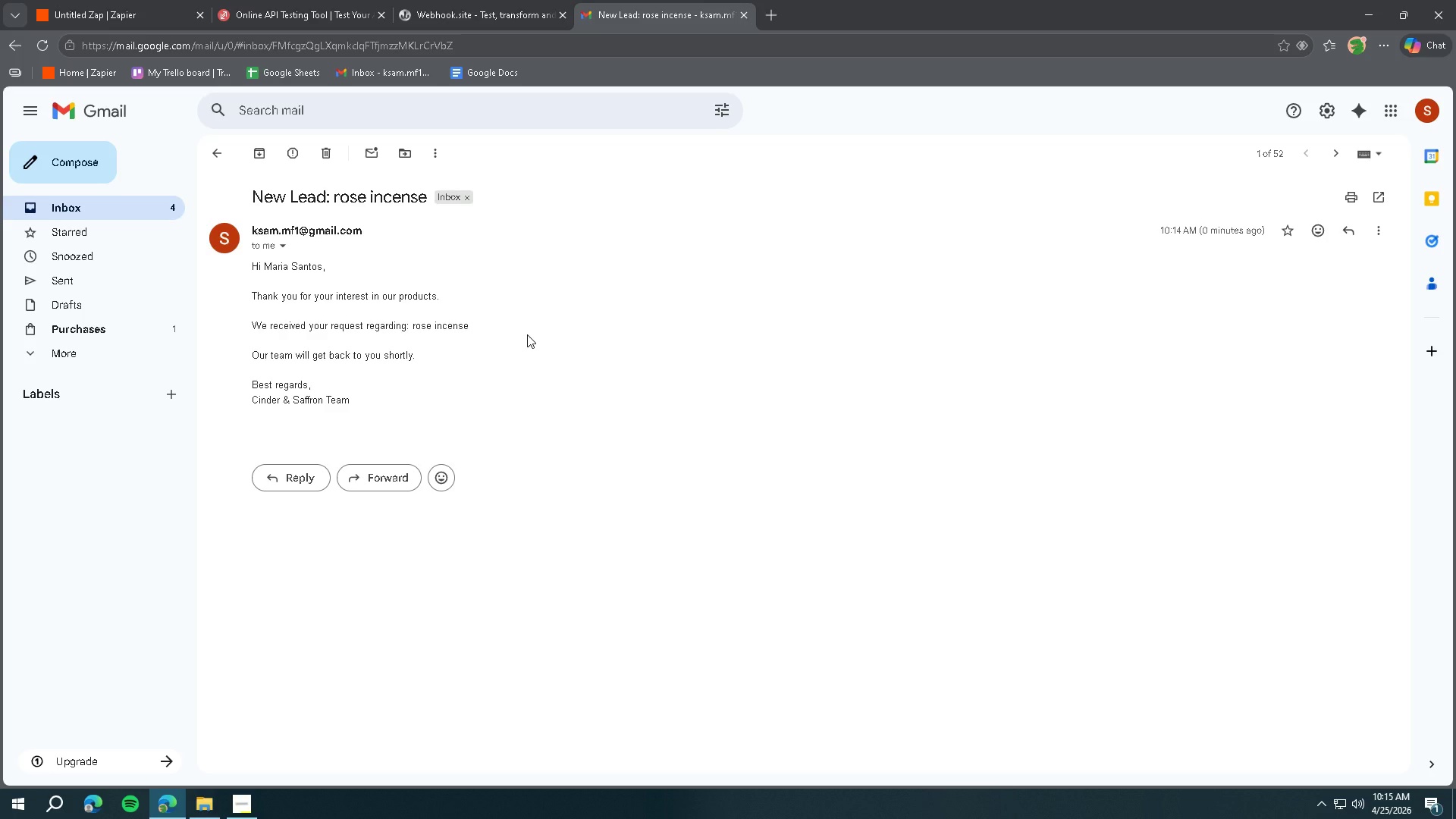 
left_click([108, 0])
 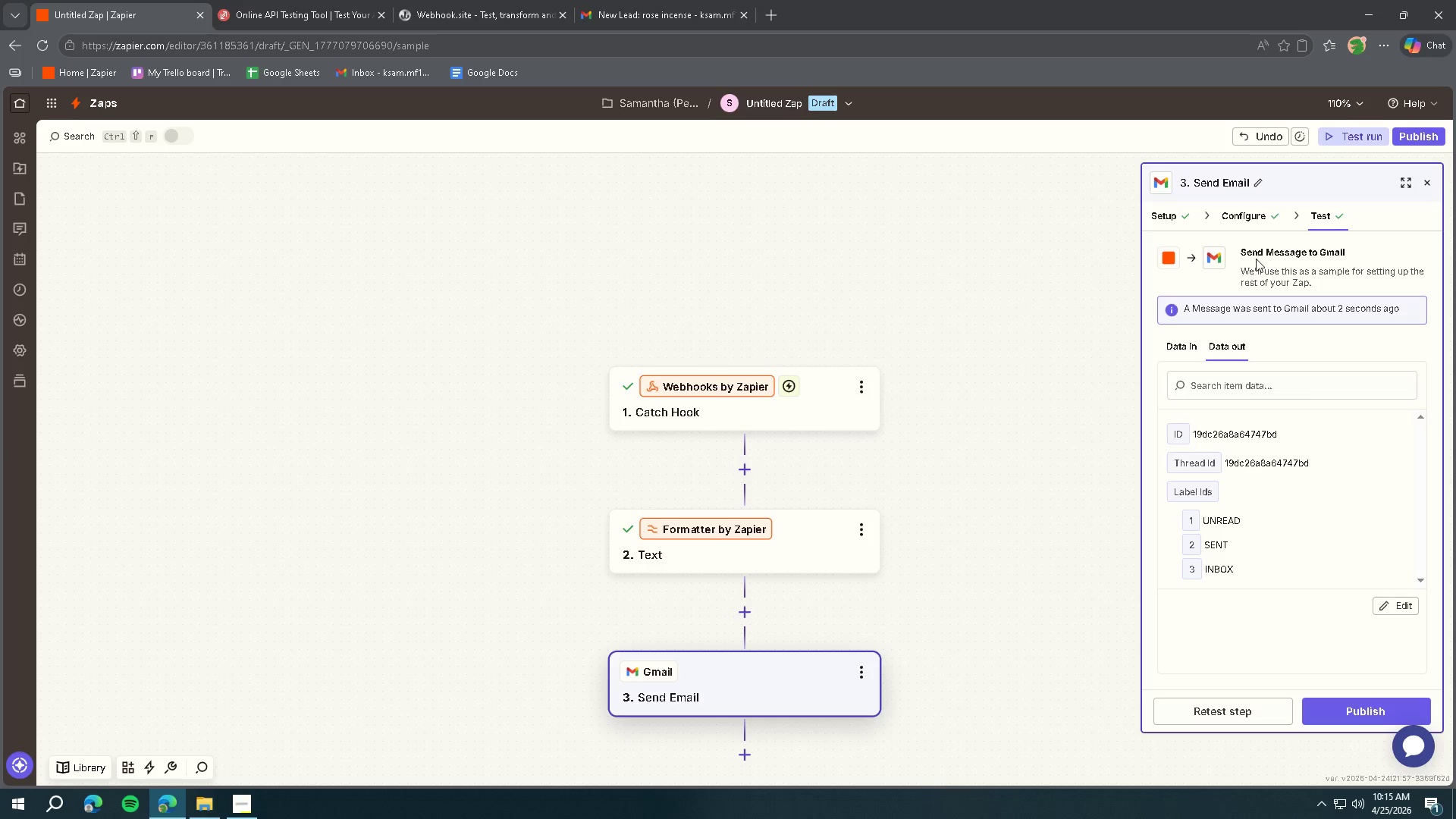 
left_click([1251, 215])
 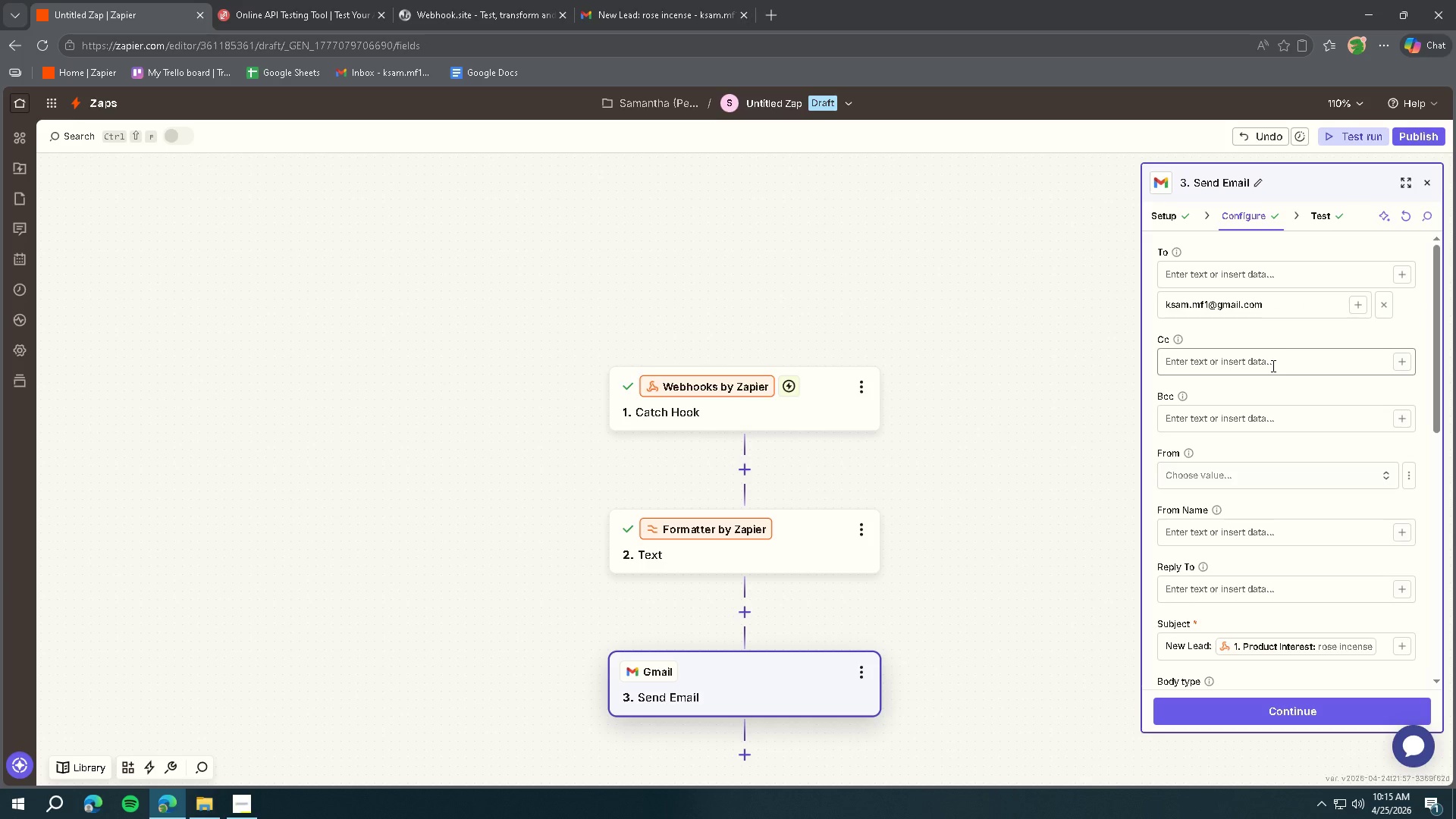 
scroll: coordinate [1270, 368], scroll_direction: up, amount: 2.0
 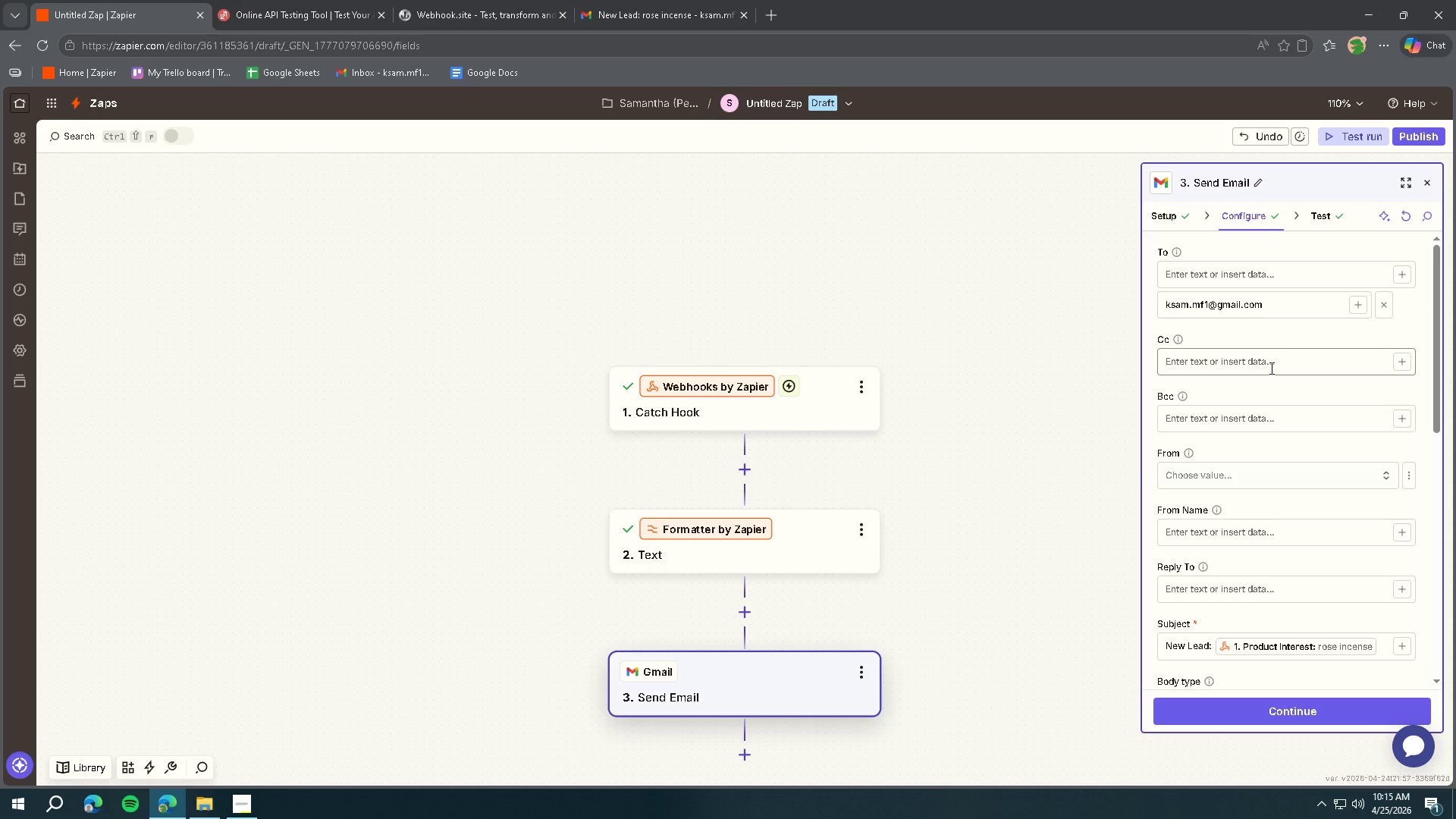 
scroll: coordinate [1270, 368], scroll_direction: down, amount: 3.0
 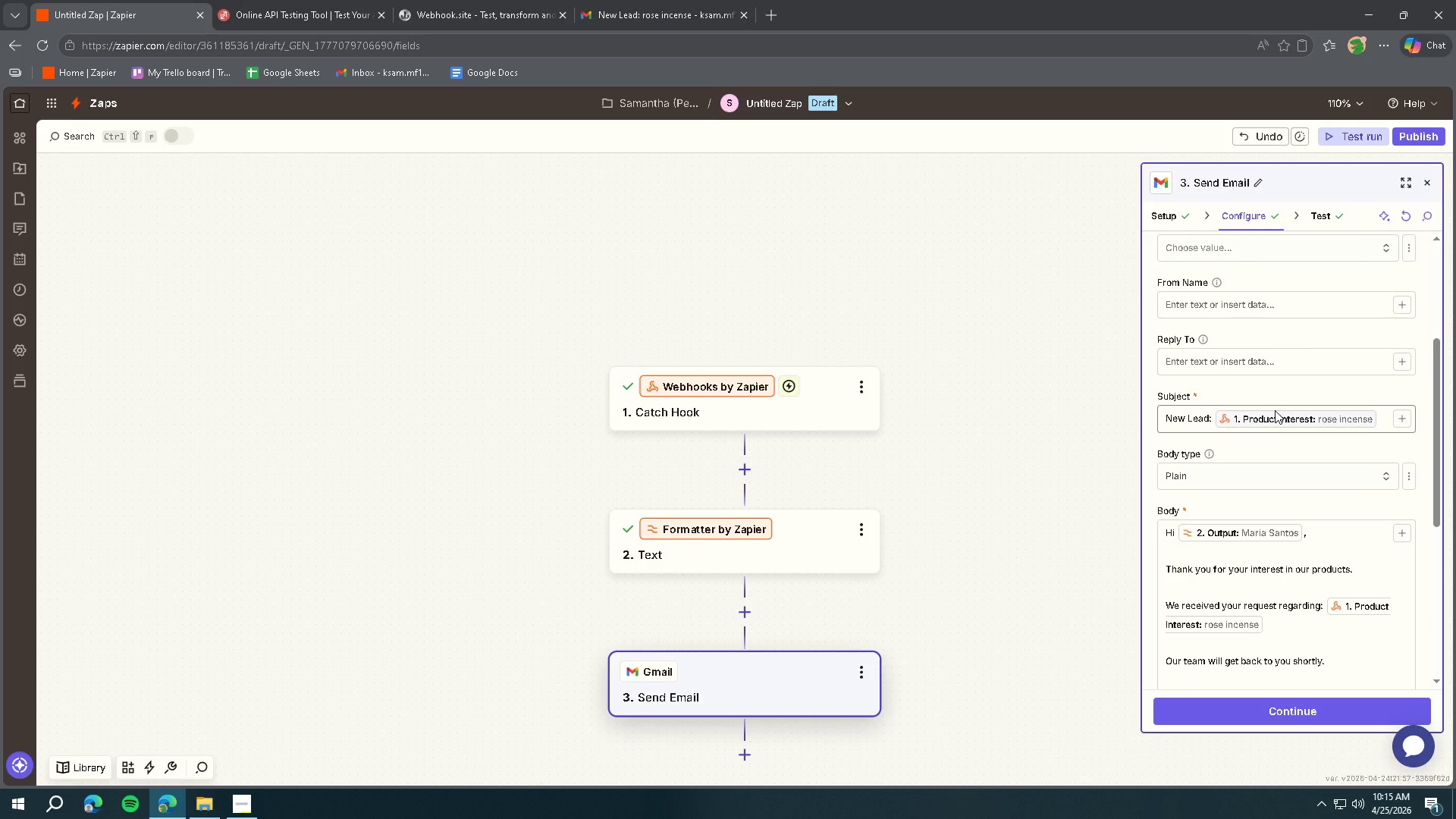 
wait(12.23)
 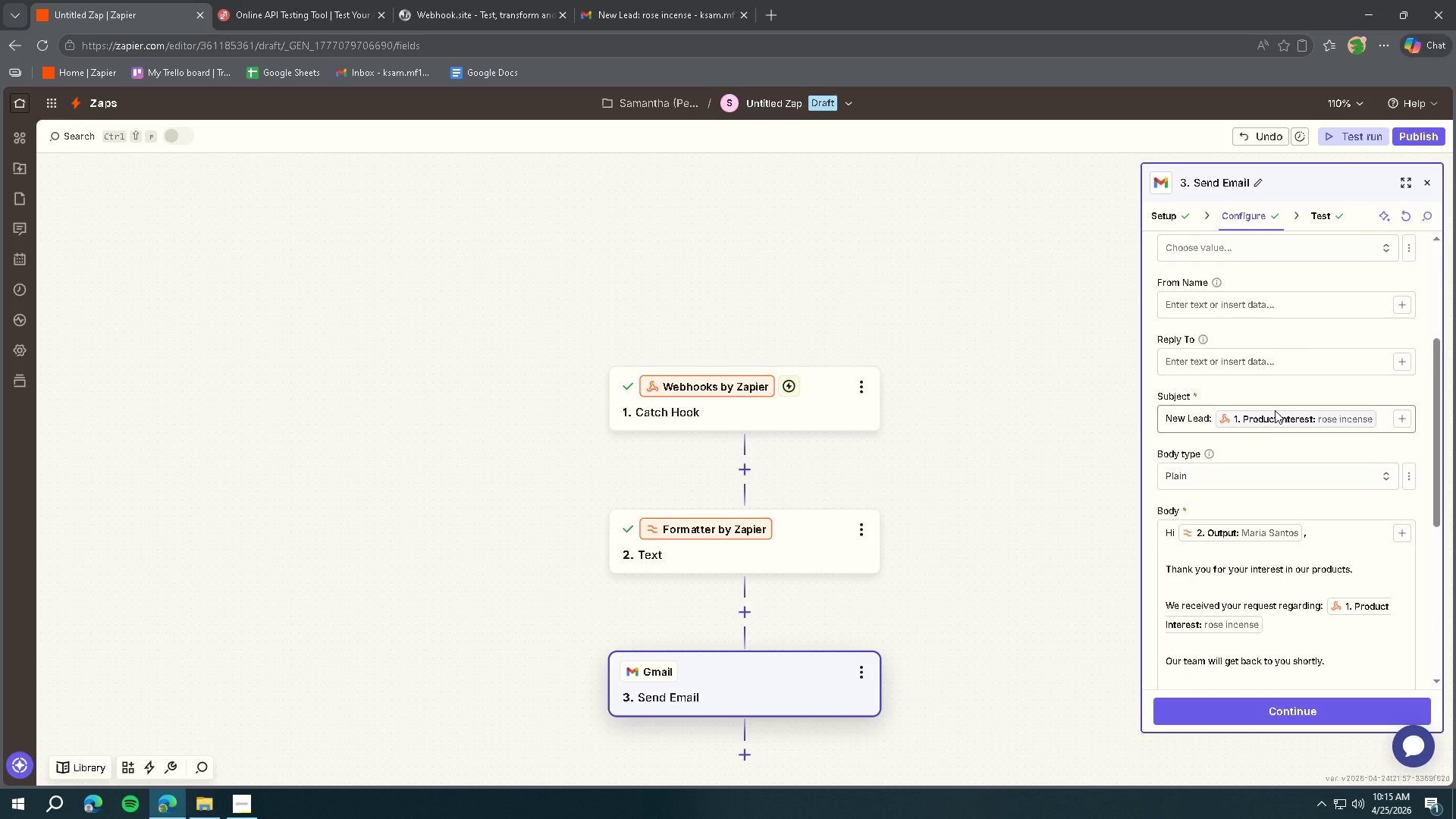 
left_click([242, 803])